 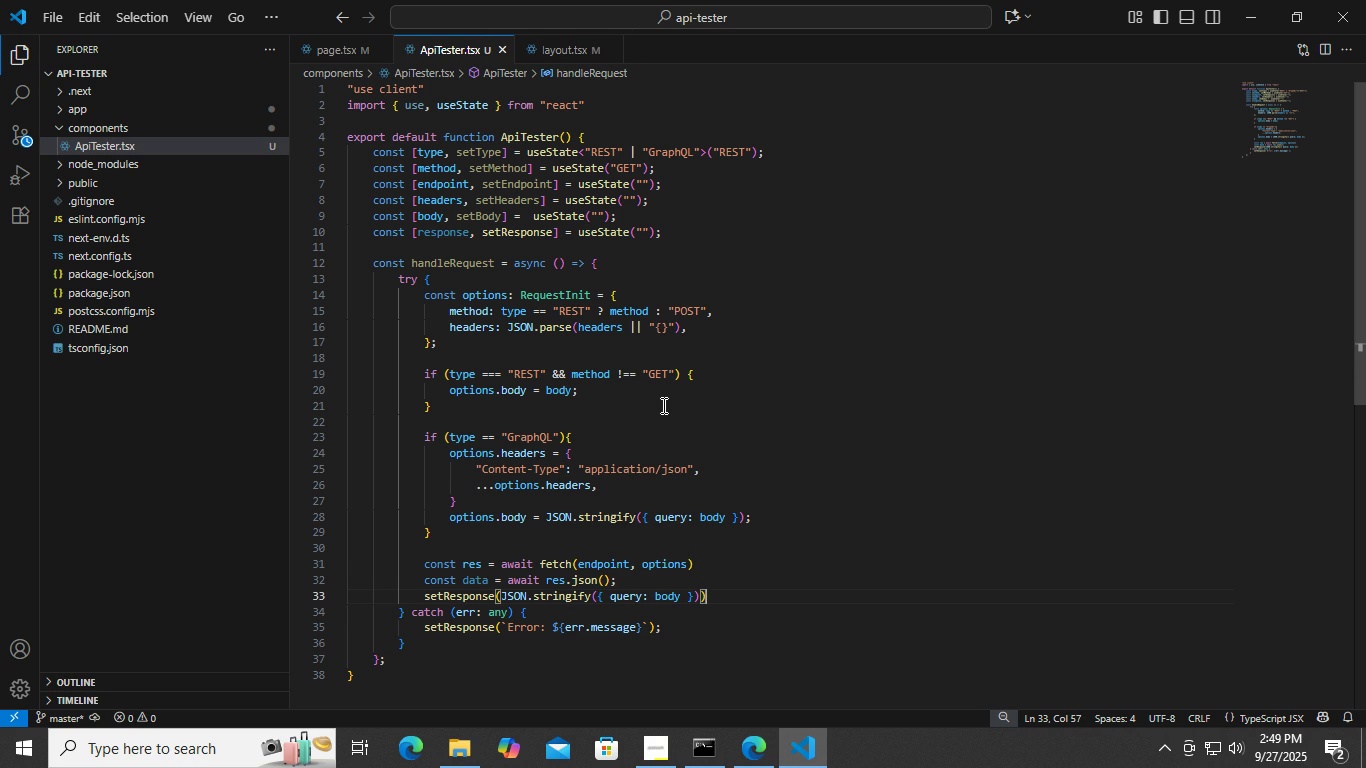 
key(Backspace)
 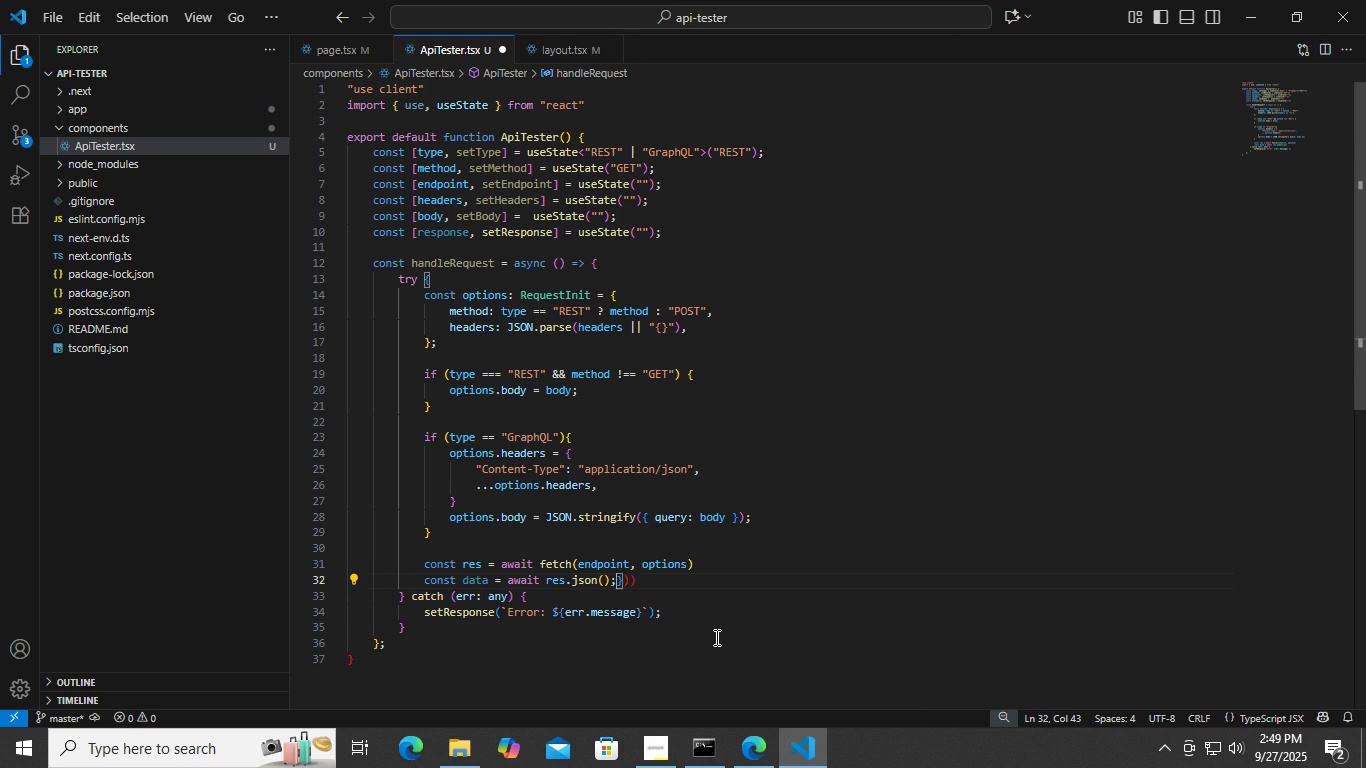 
key(Control+ControlLeft)
 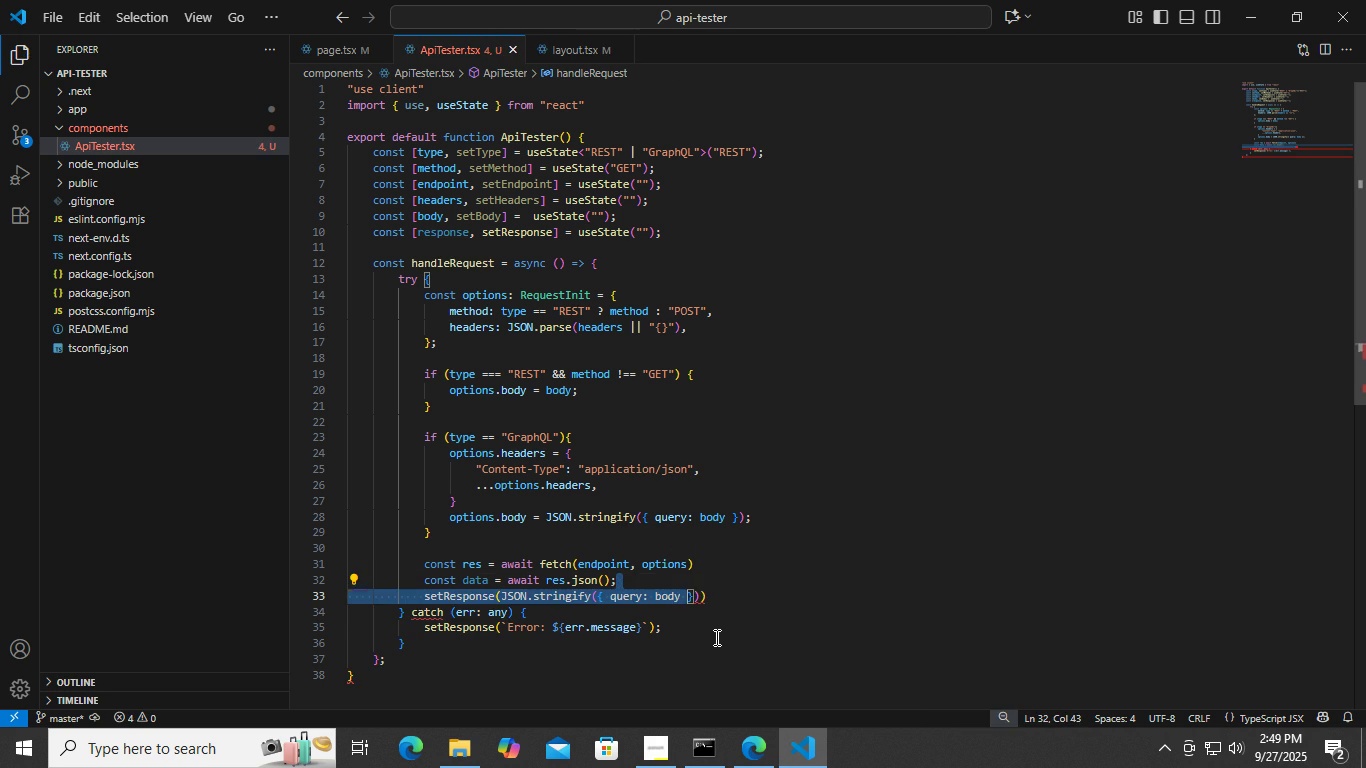 
key(Control+Z)
 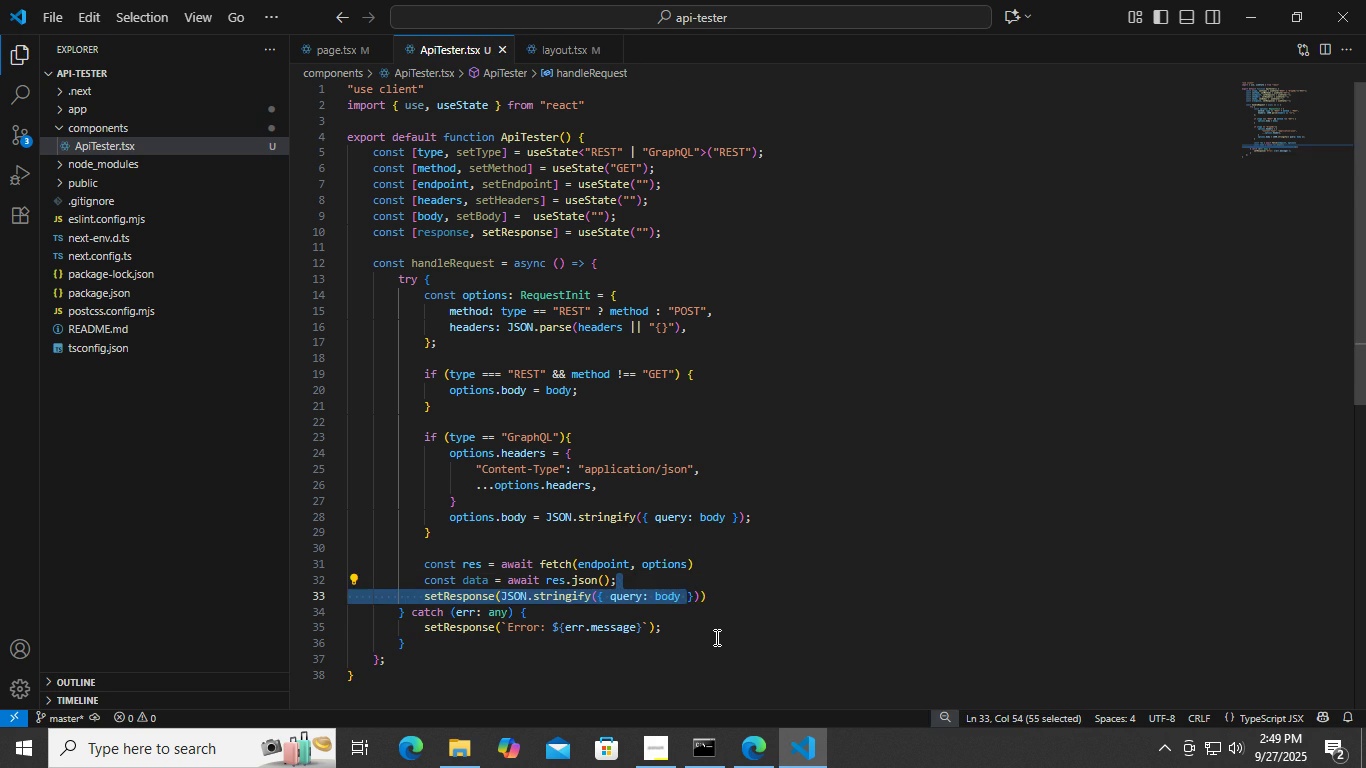 
key(ArrowRight)
 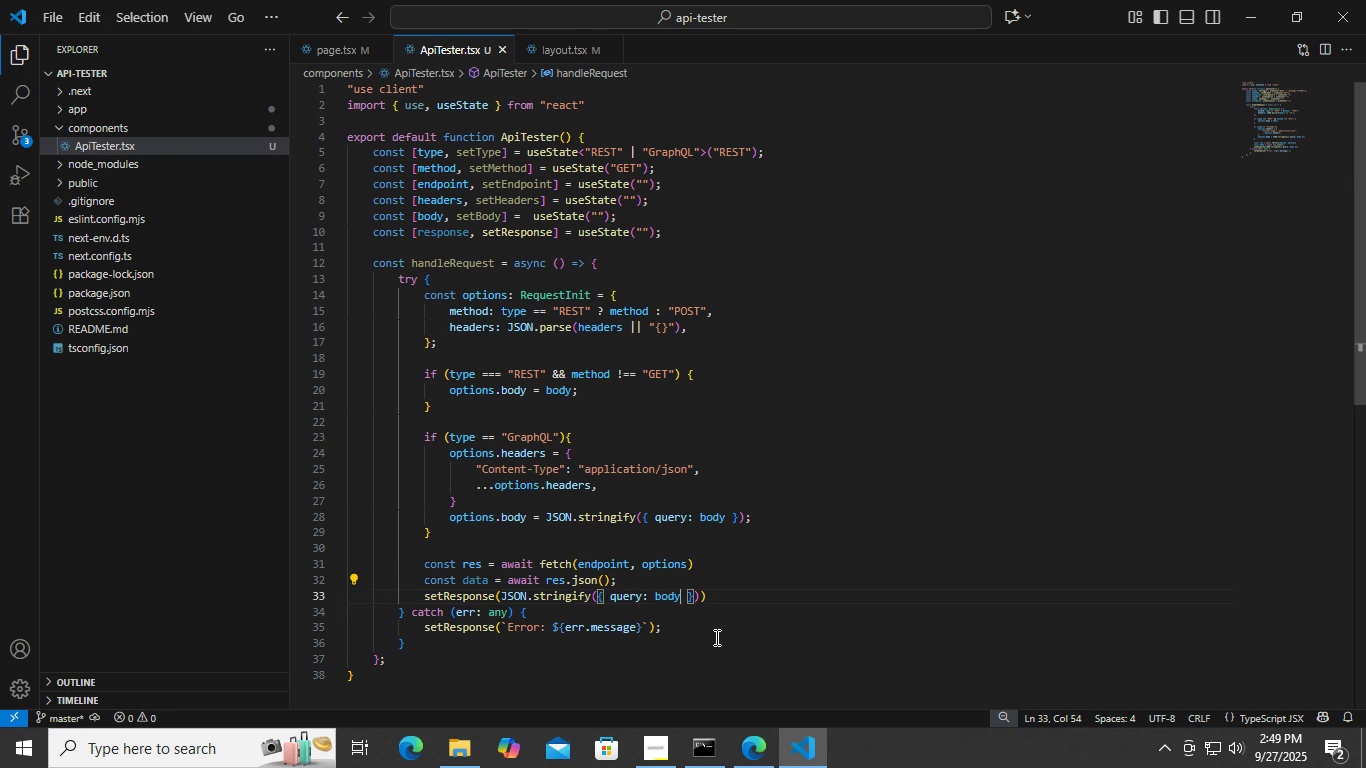 
key(ArrowLeft)